 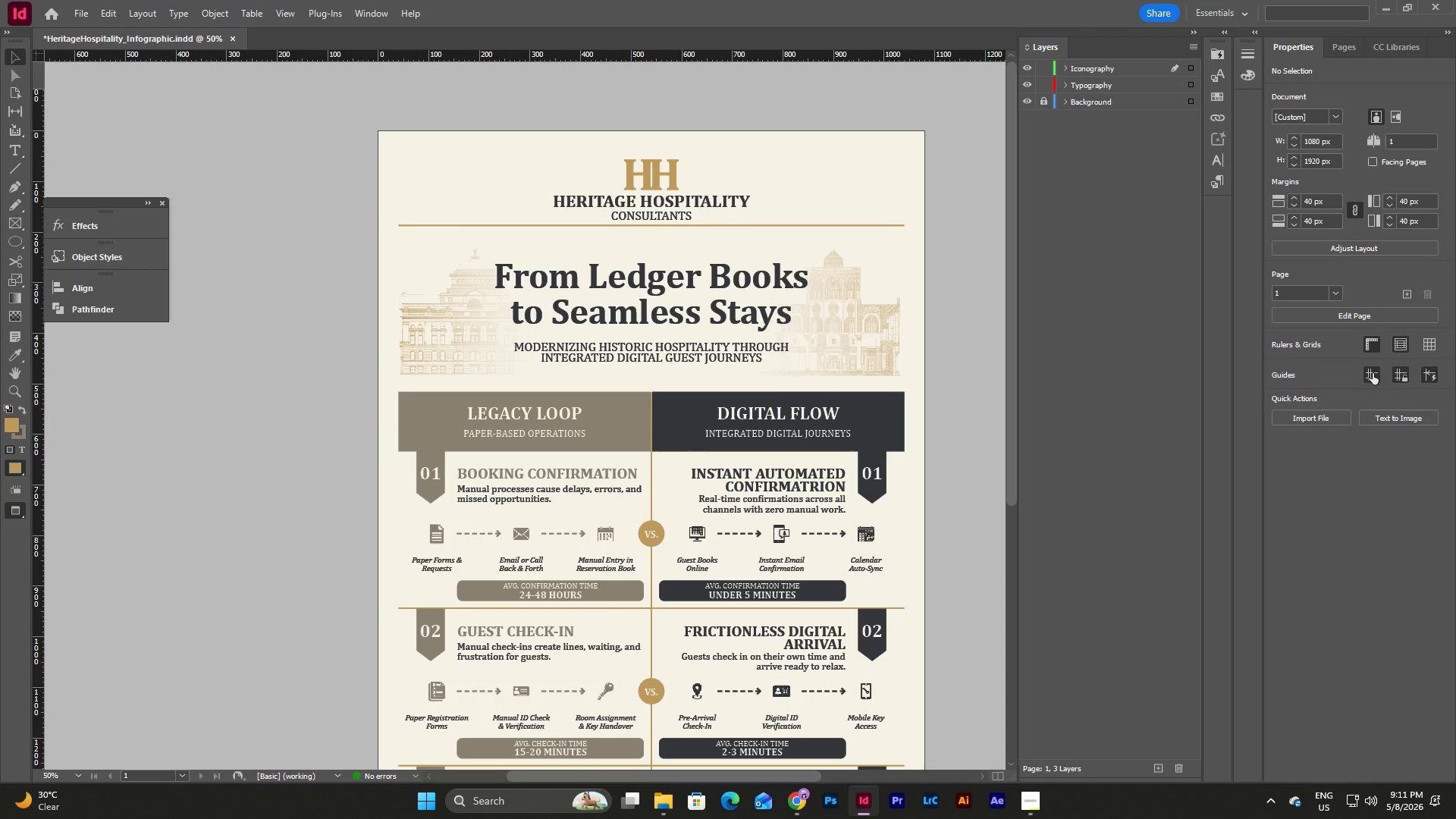 
left_click([1427, 344])
 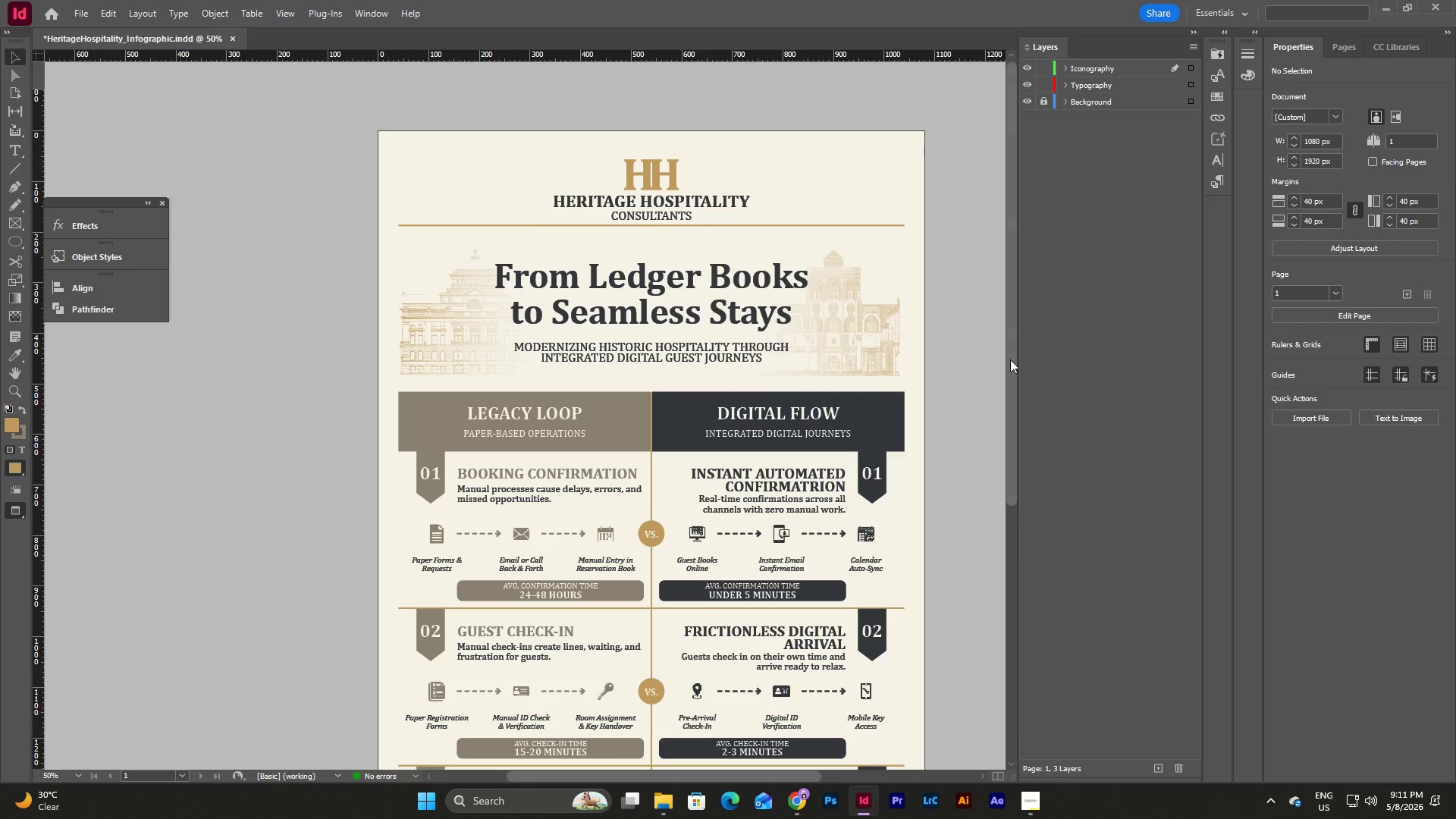 
left_click([937, 342])
 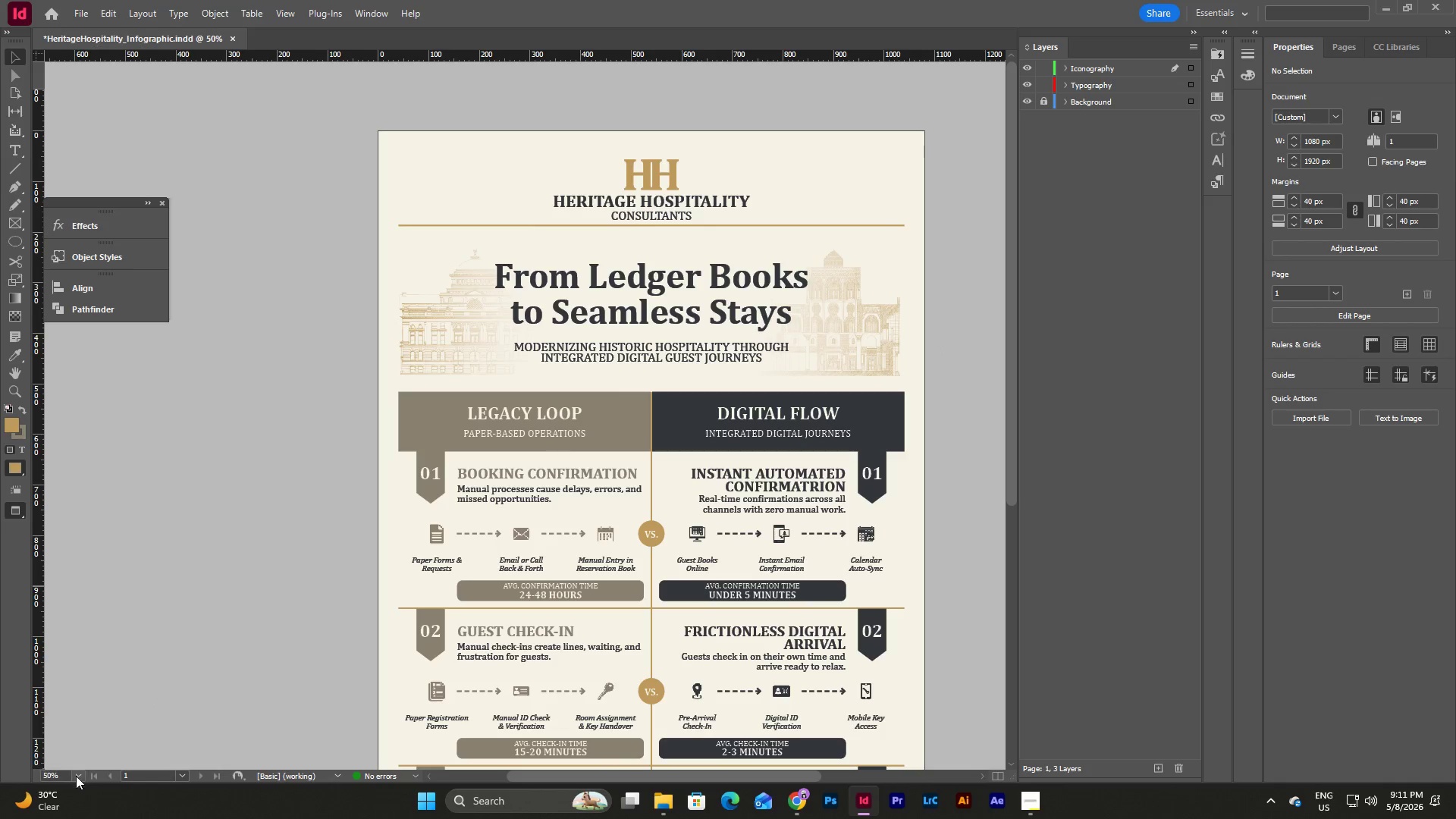 
left_click([76, 778])
 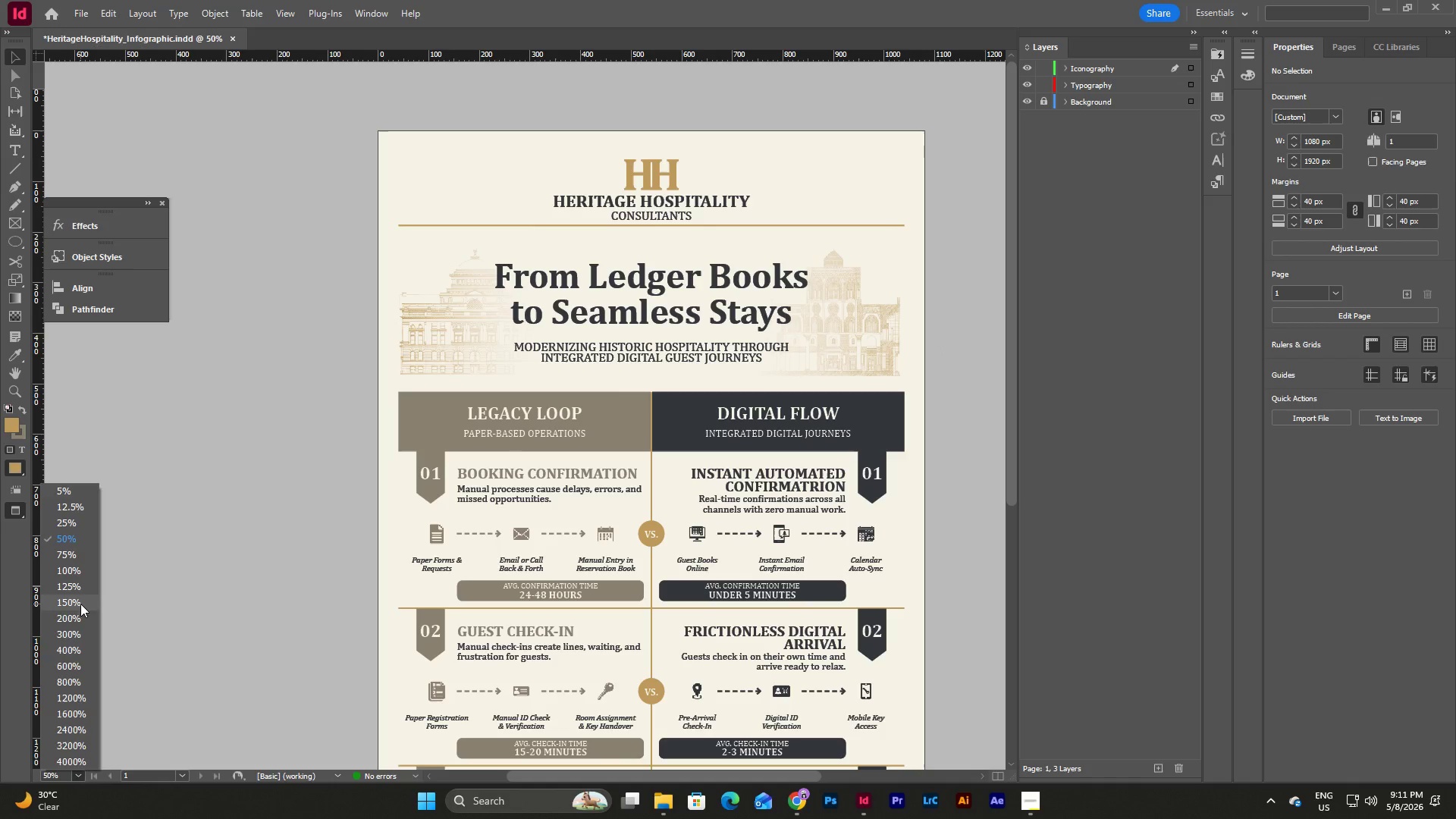 
left_click([80, 604])
 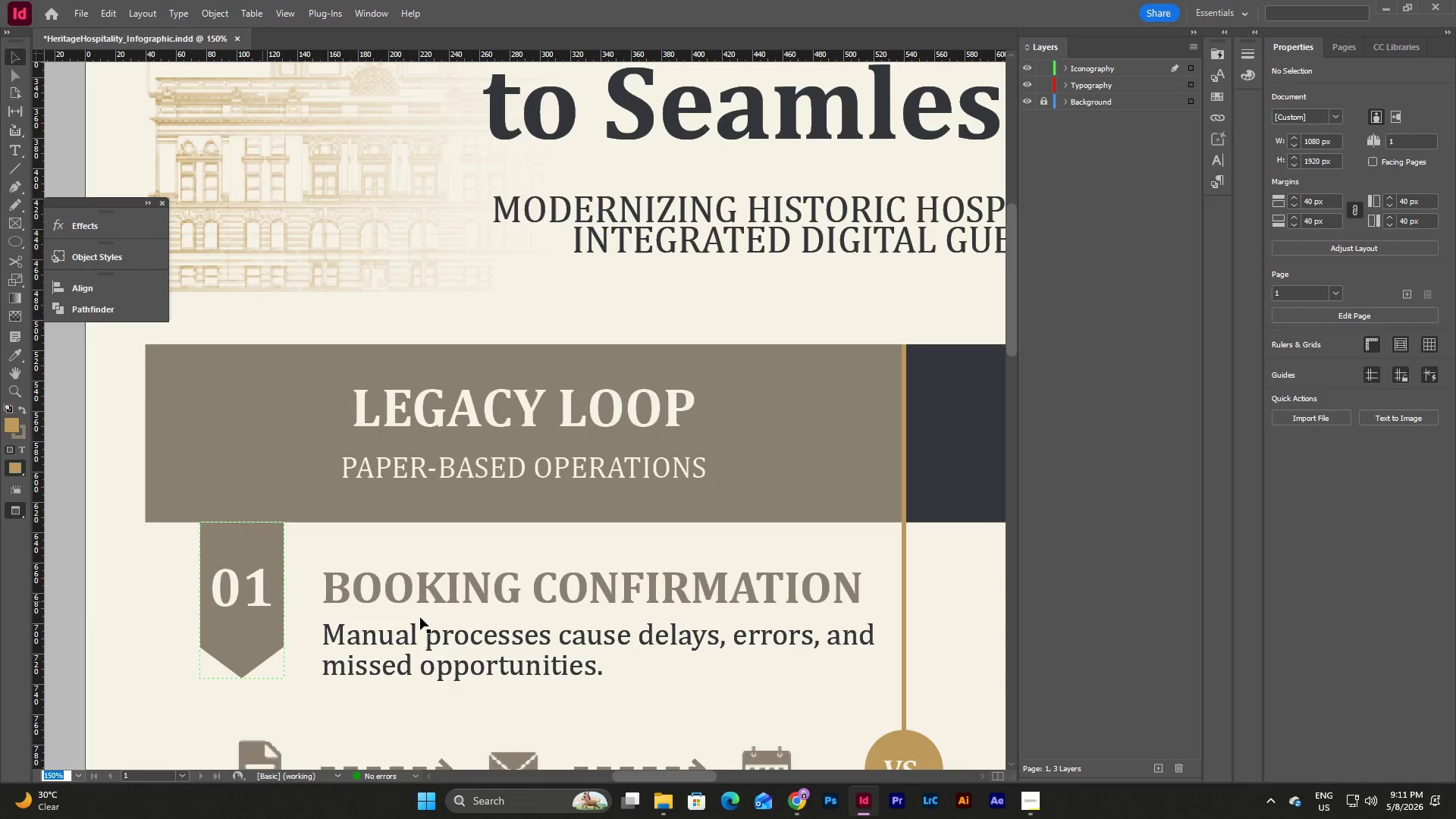 
scroll: coordinate [654, 640], scroll_direction: up, amount: 14.0
 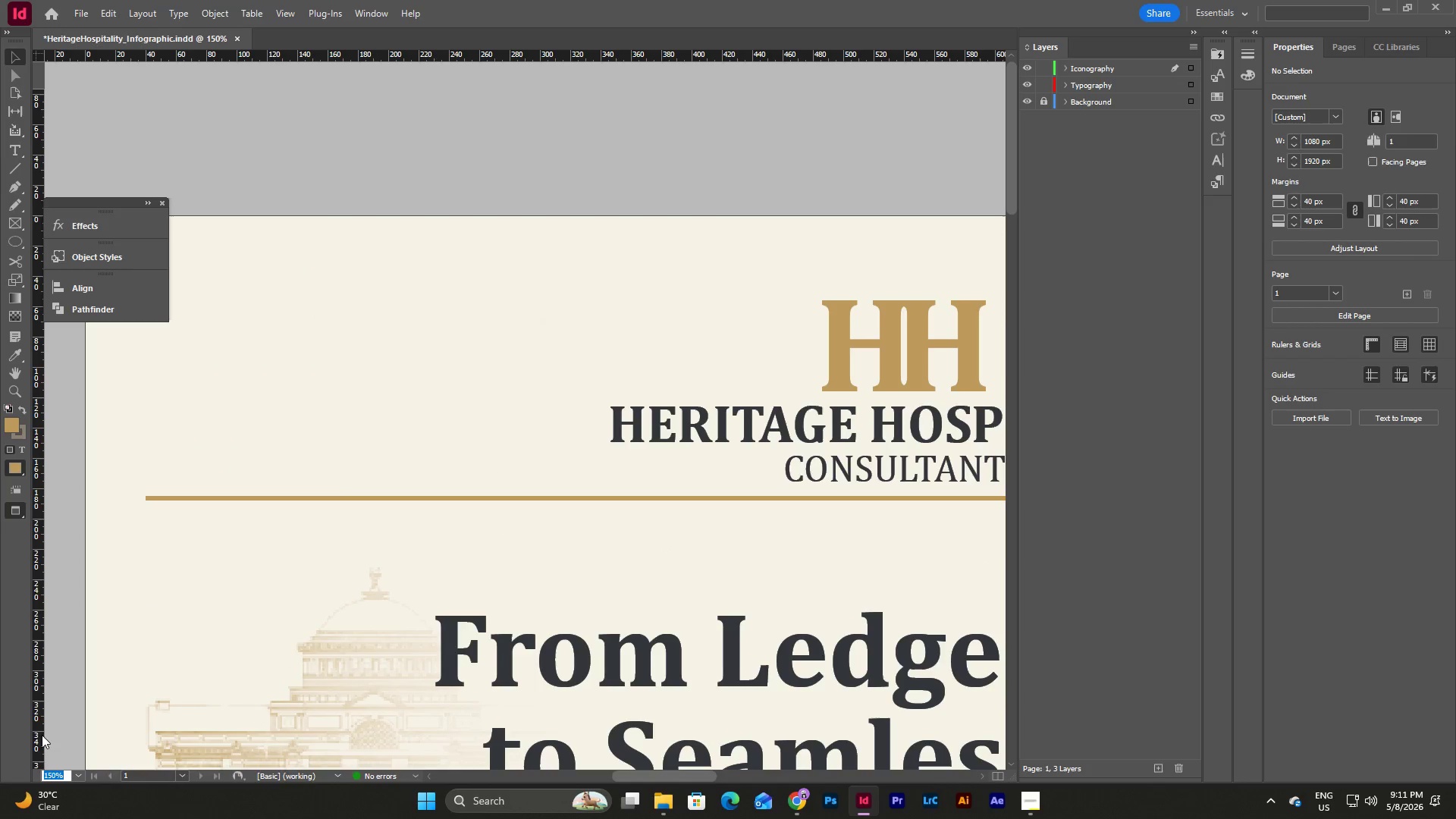 
left_click([76, 776])
 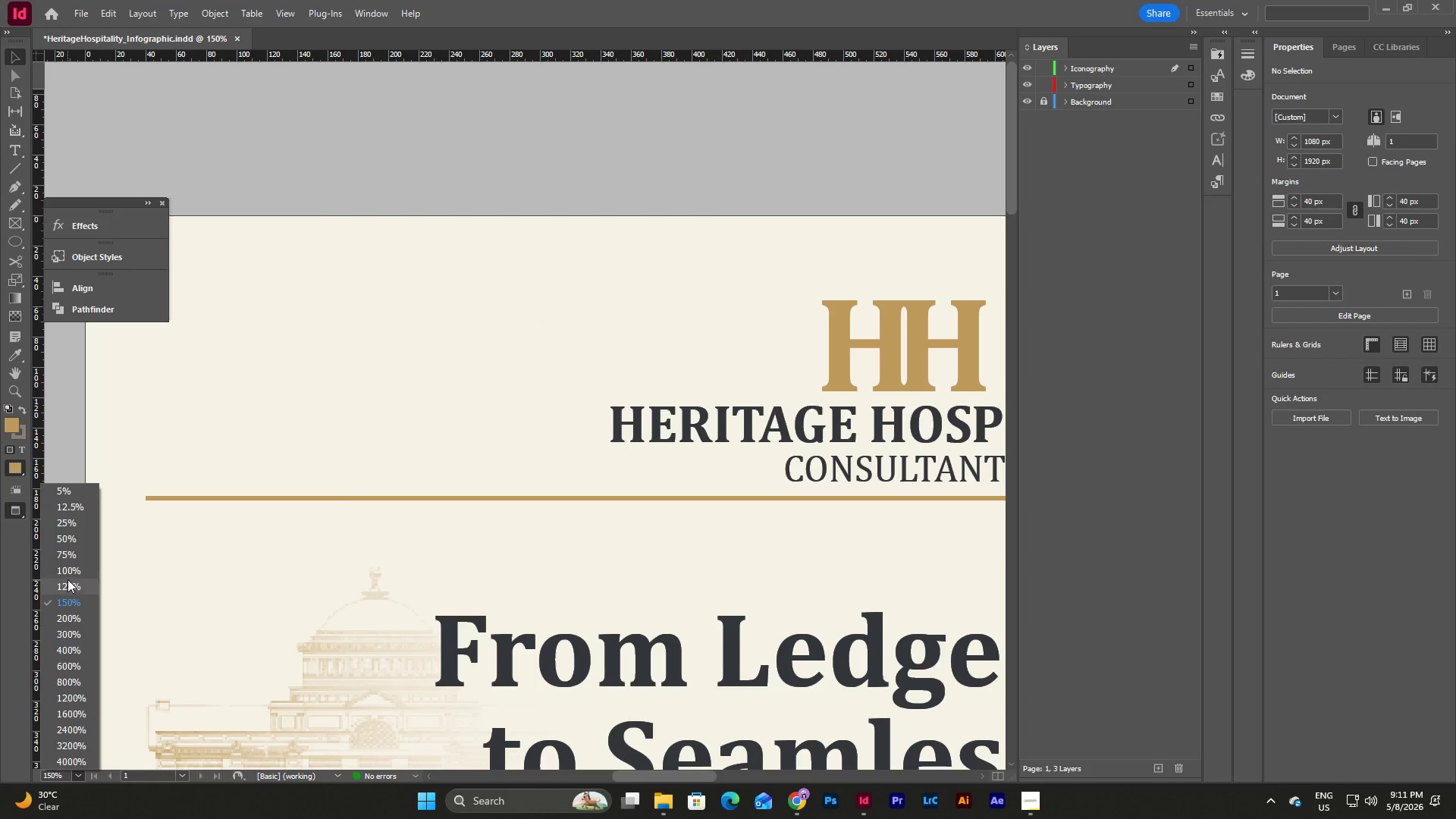 
left_click([67, 579])
 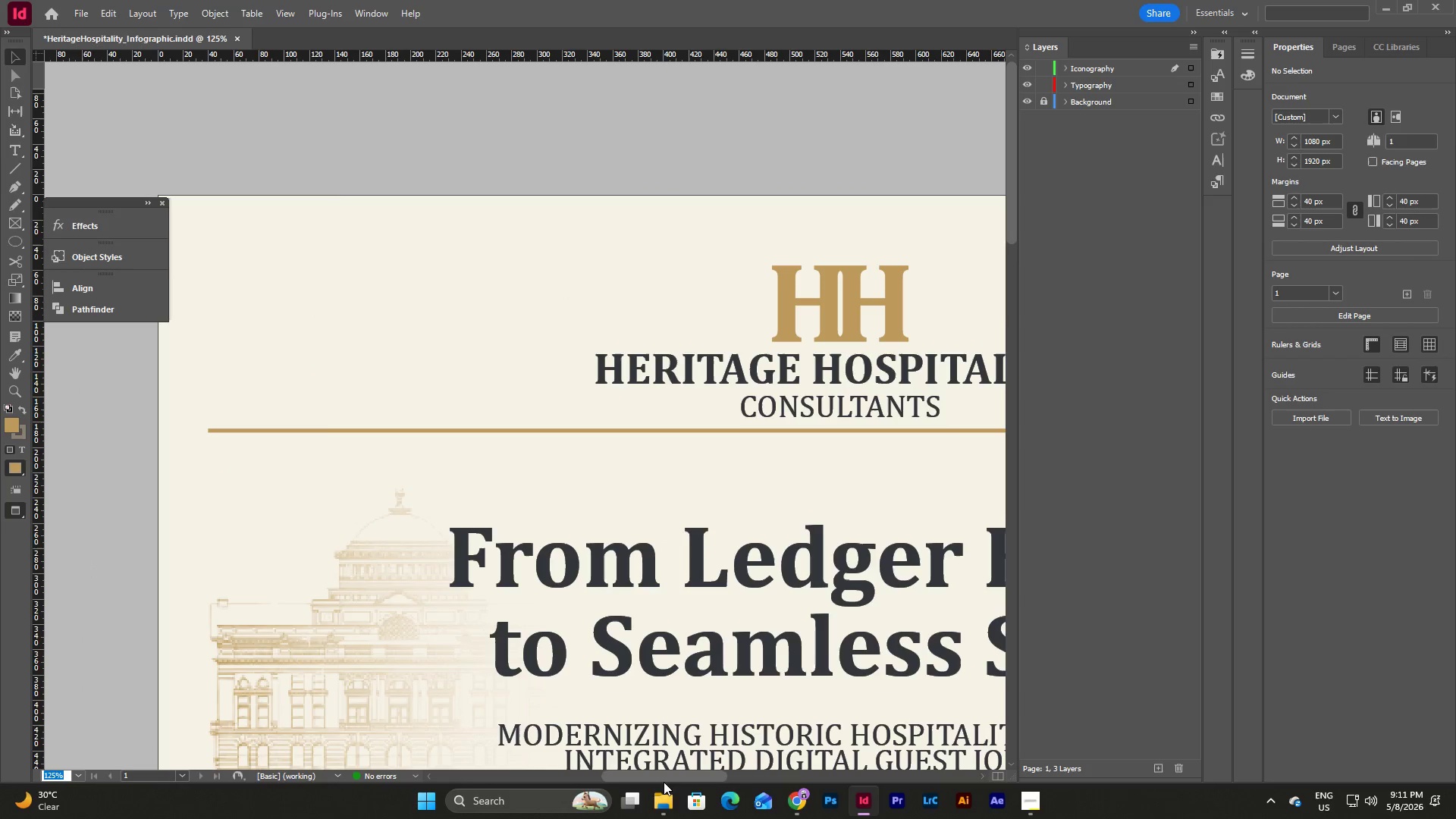 
left_click_drag(start_coordinate=[655, 774], to_coordinate=[759, 761])
 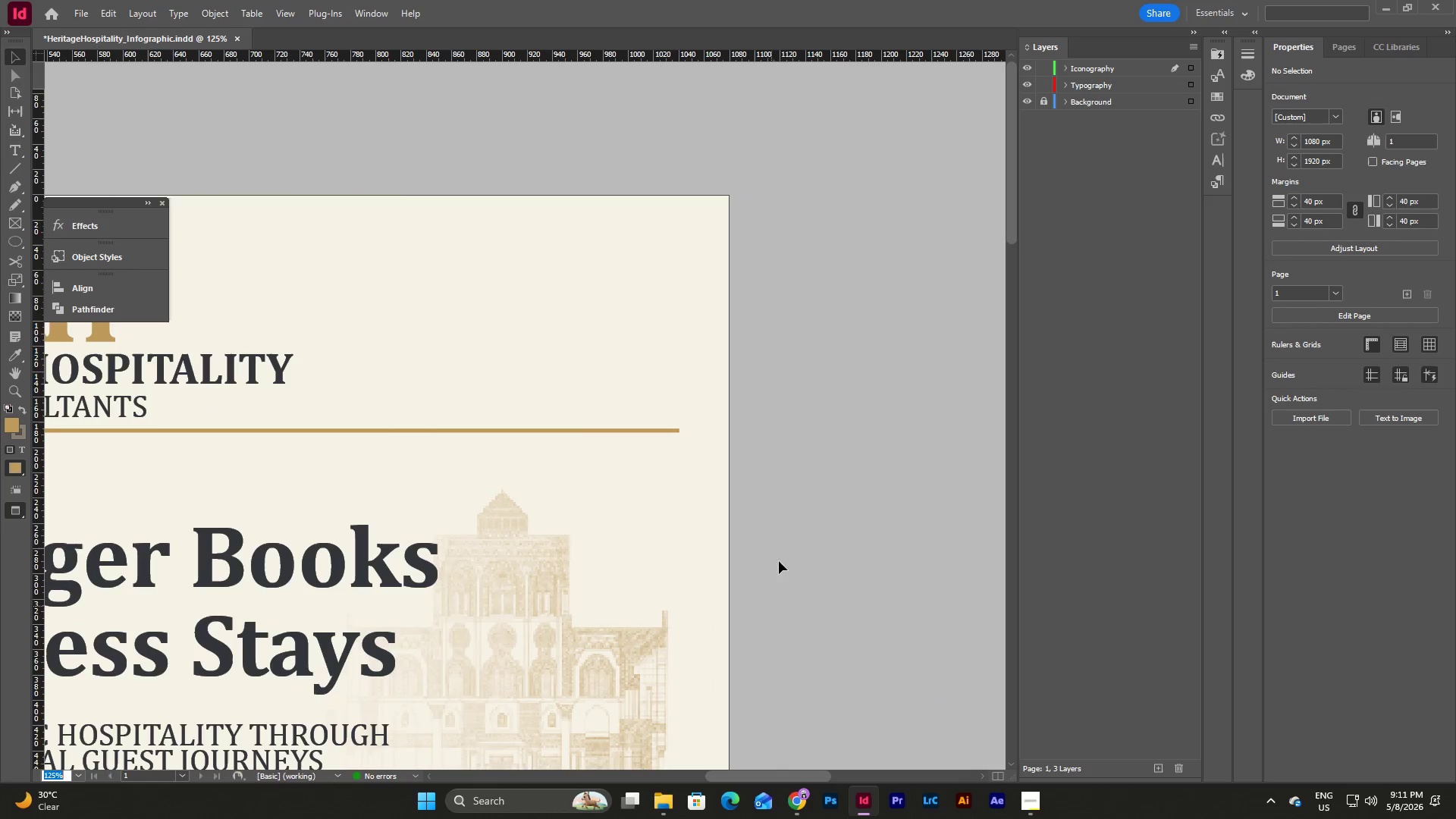 
left_click([780, 542])
 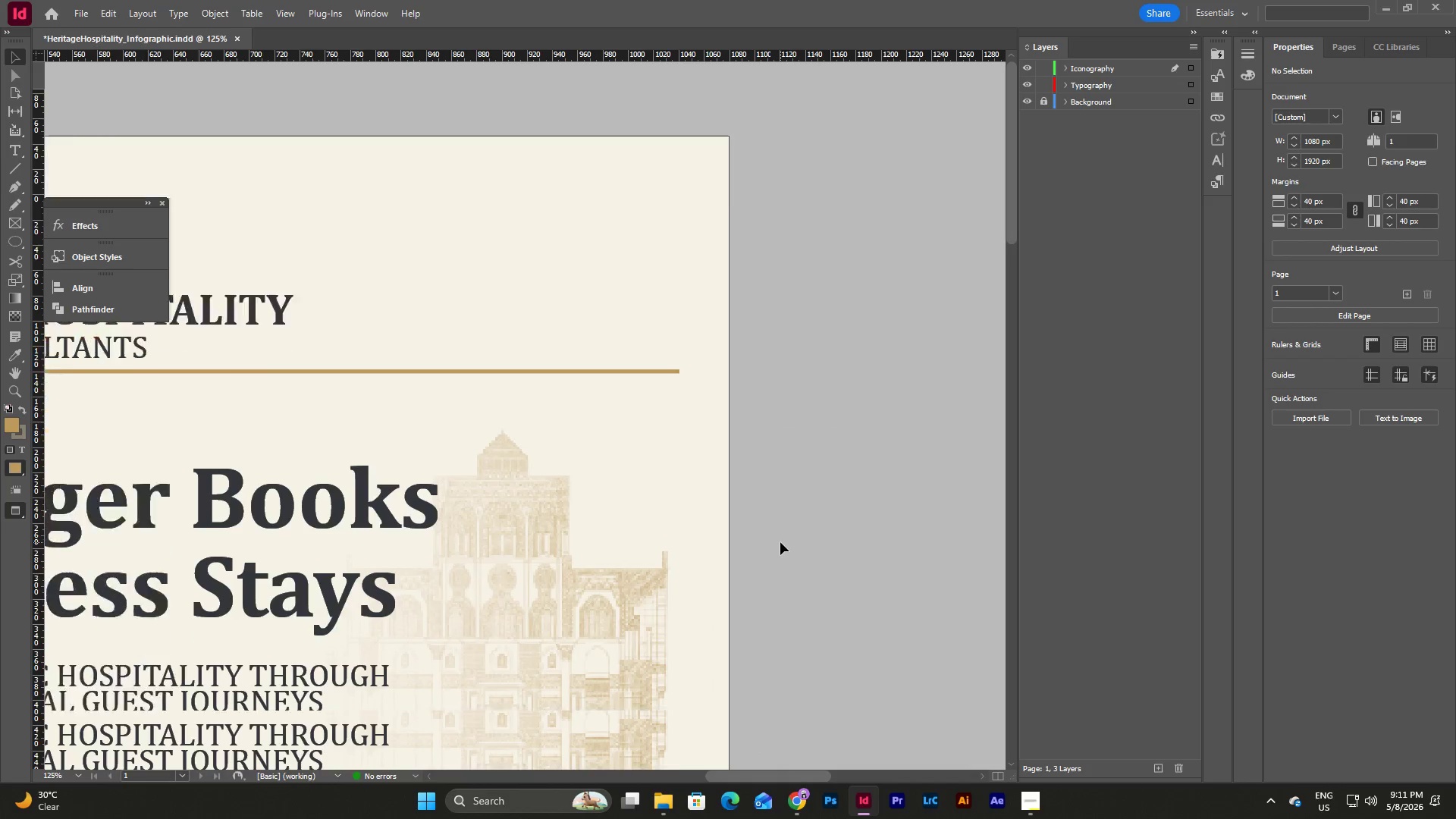 
scroll: coordinate [780, 542], scroll_direction: down, amount: 1.0